 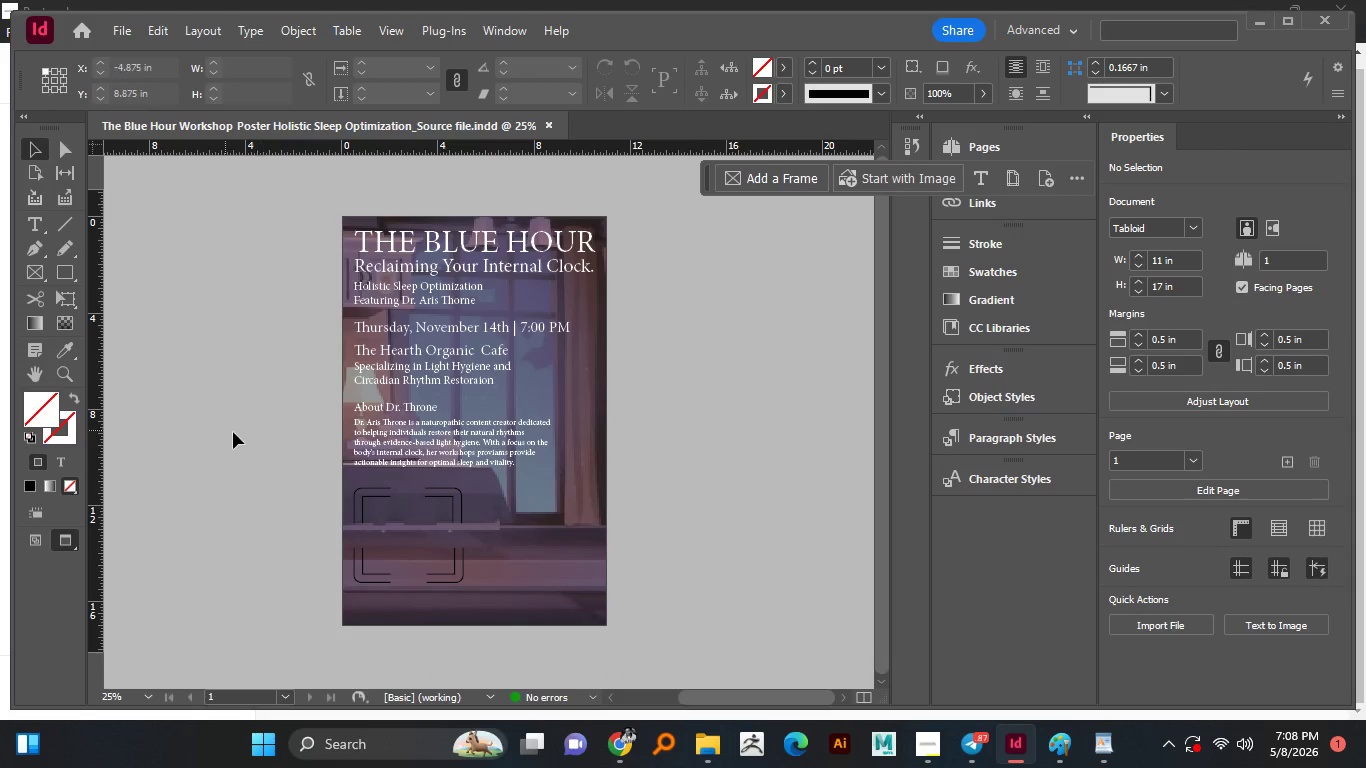 
scroll: coordinate [391, 481], scroll_direction: down, amount: 2.0
 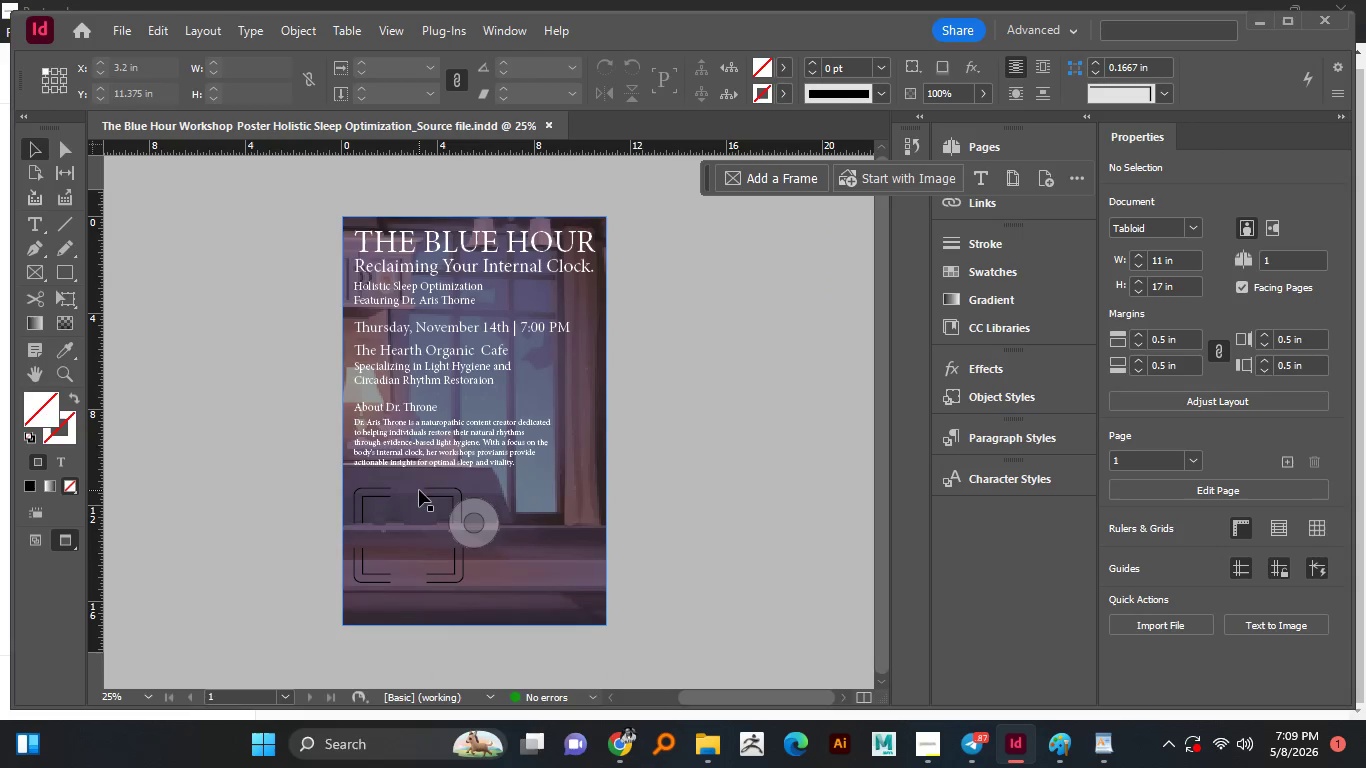 
wait(5.6)
 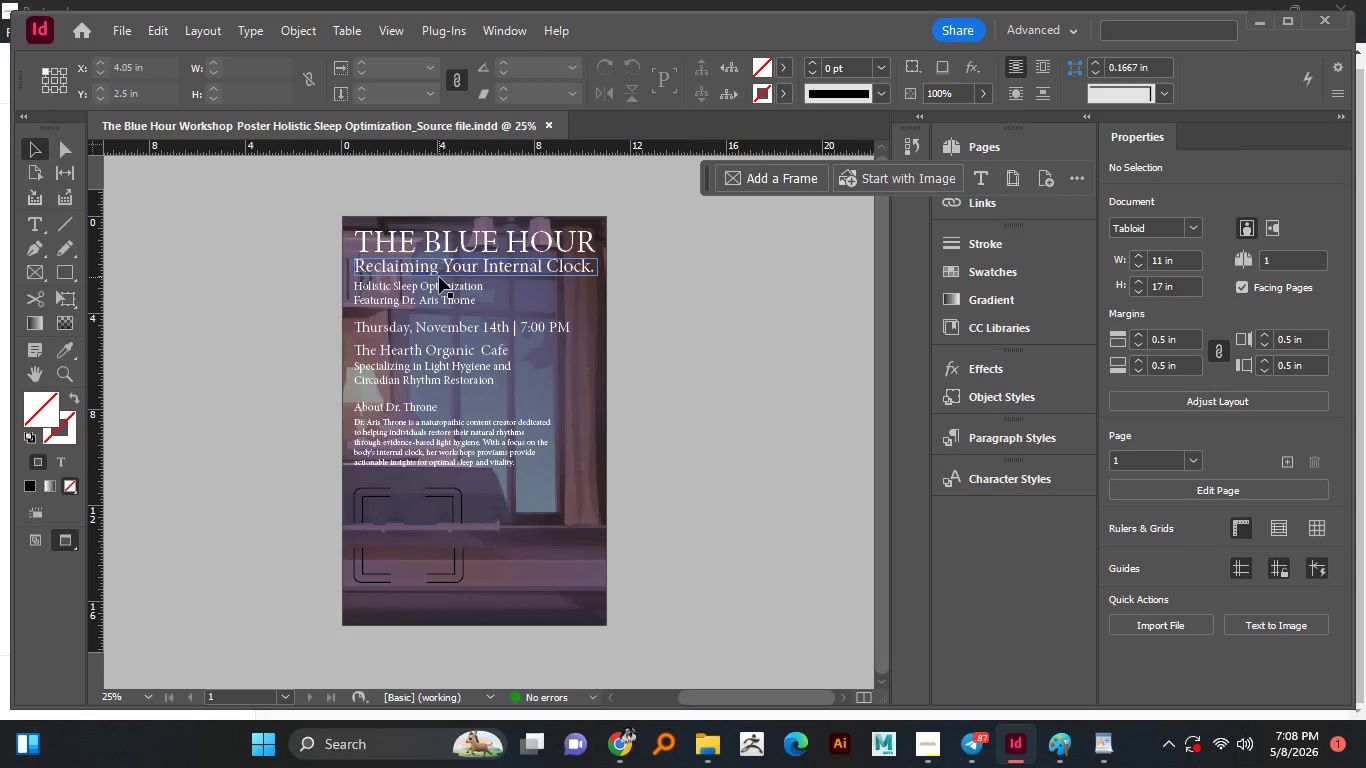 
scroll: coordinate [416, 580], scroll_direction: down, amount: 1.0
 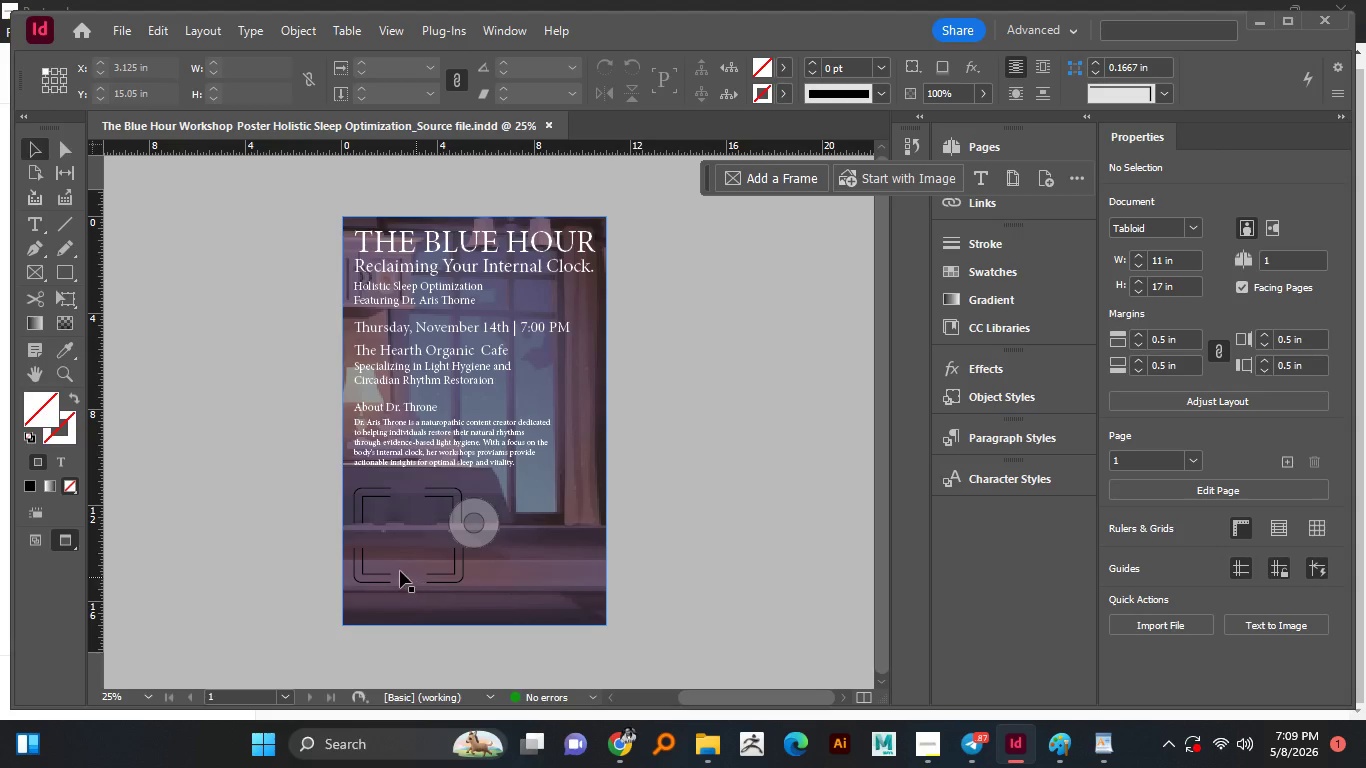 
hold_key(key=AltLeft, duration=0.75)
scroll: coordinate [393, 552], scroll_direction: up, amount: 1.0
 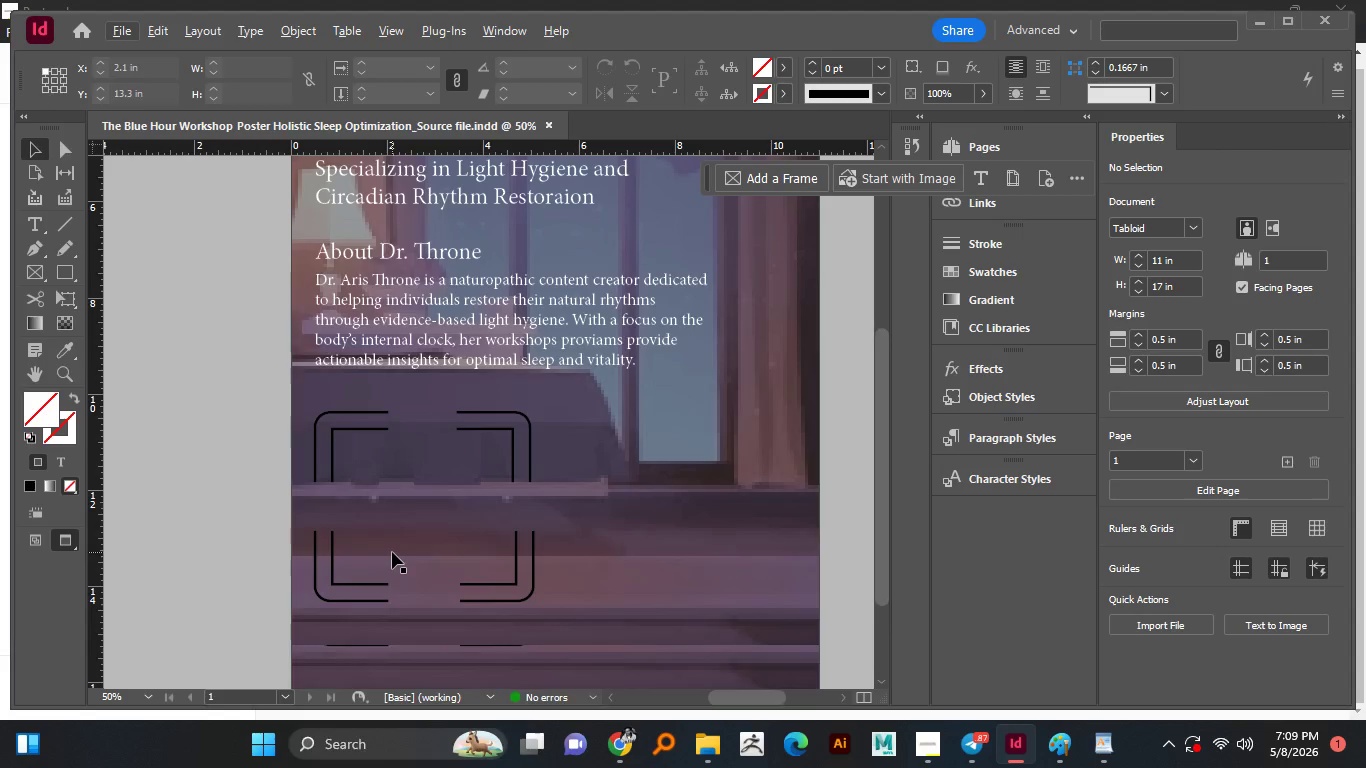 
scroll: coordinate [392, 552], scroll_direction: down, amount: 2.0
 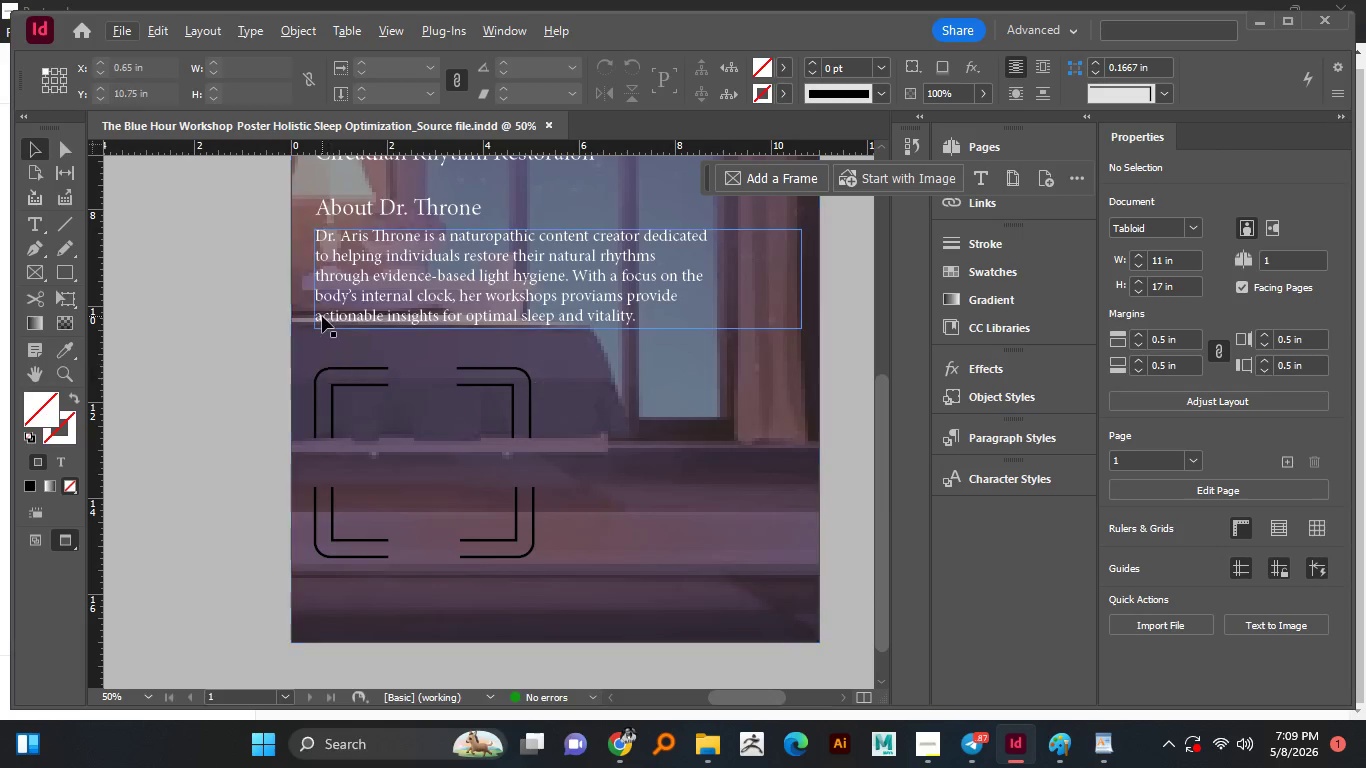 
left_click([302, 355])
 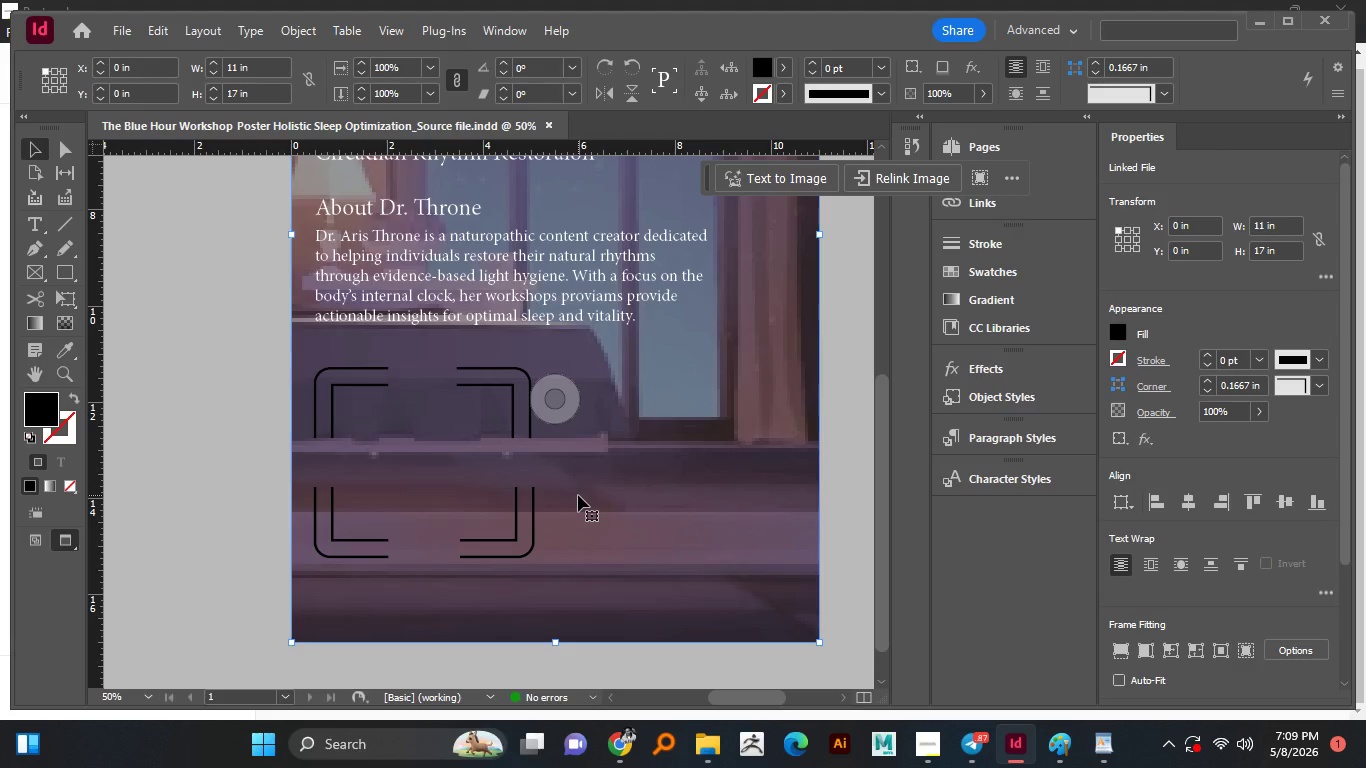 
wait(46.88)
 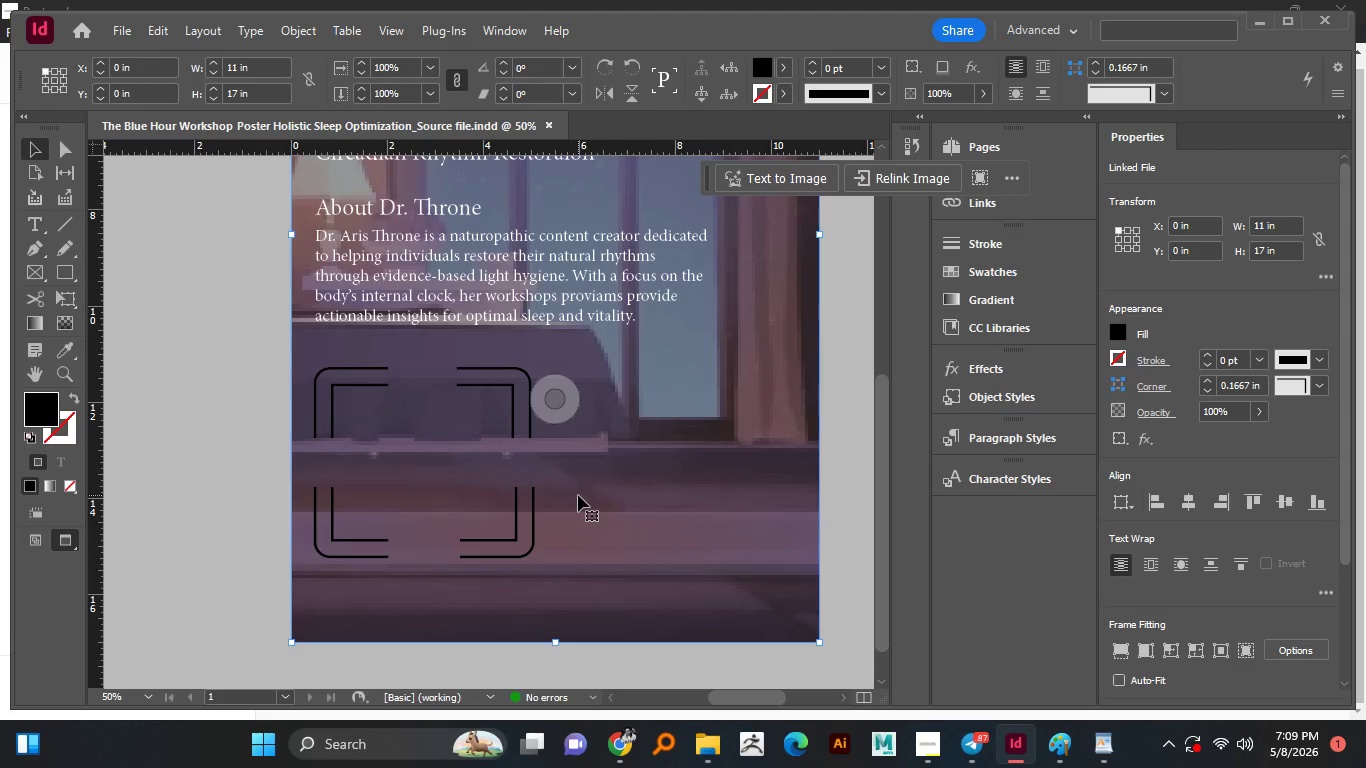 
type(ww)
 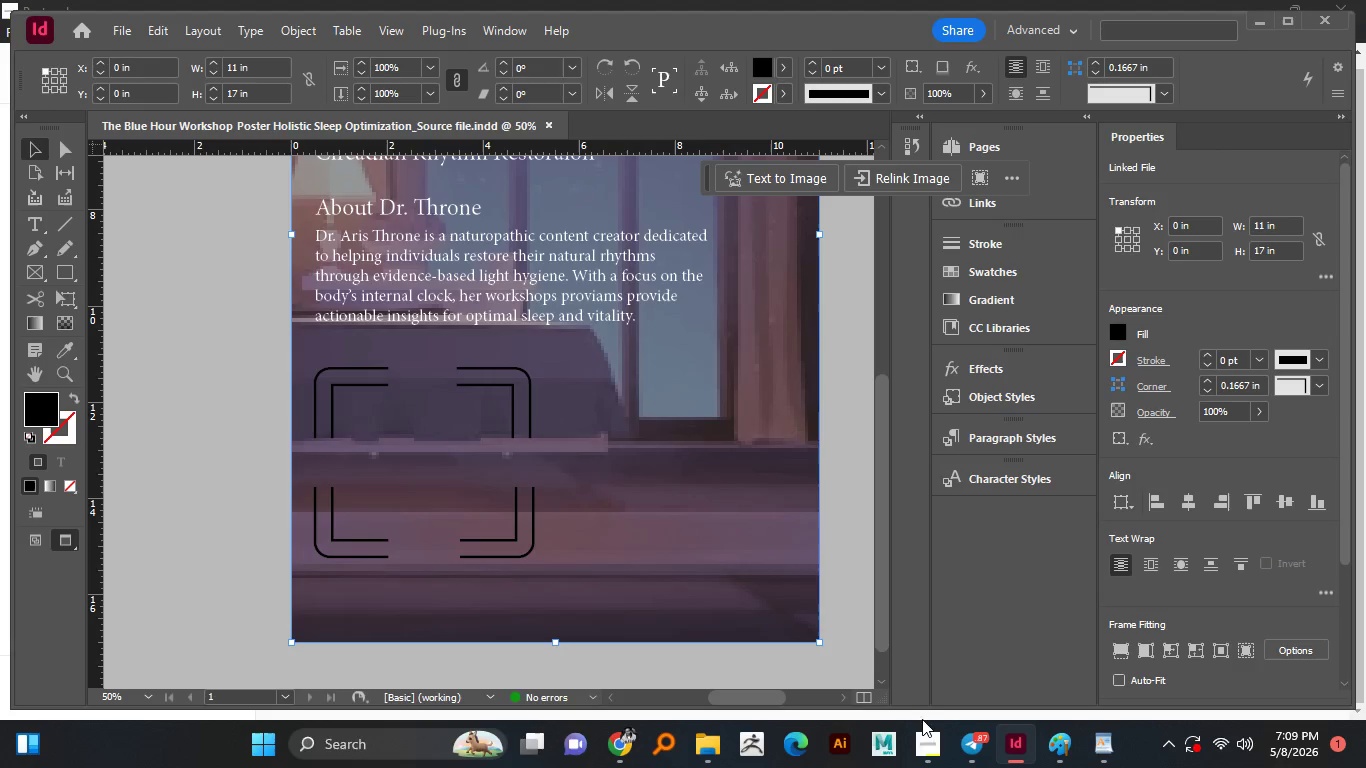 
left_click([922, 735])